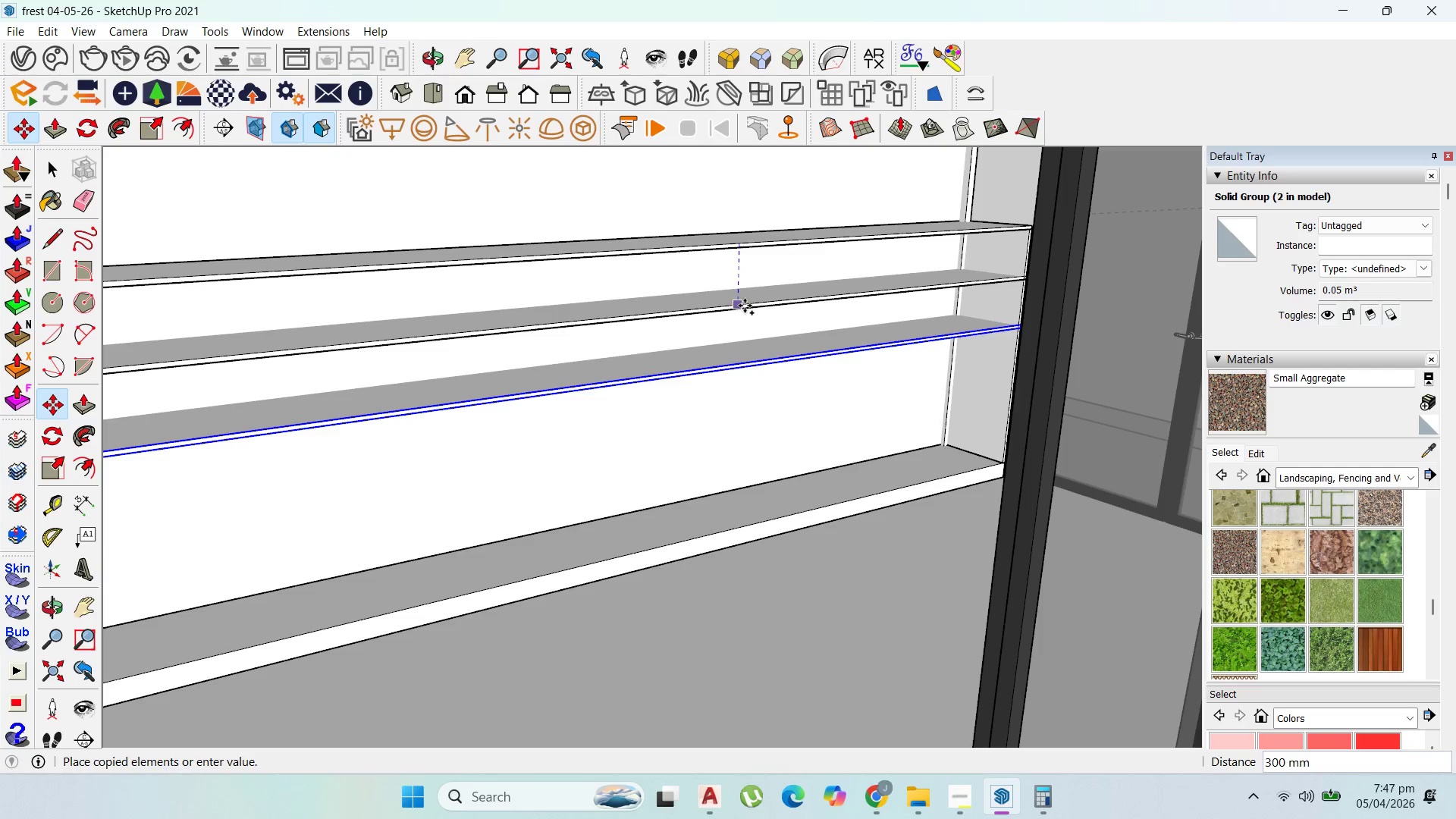 
key(Control+ControlLeft)
 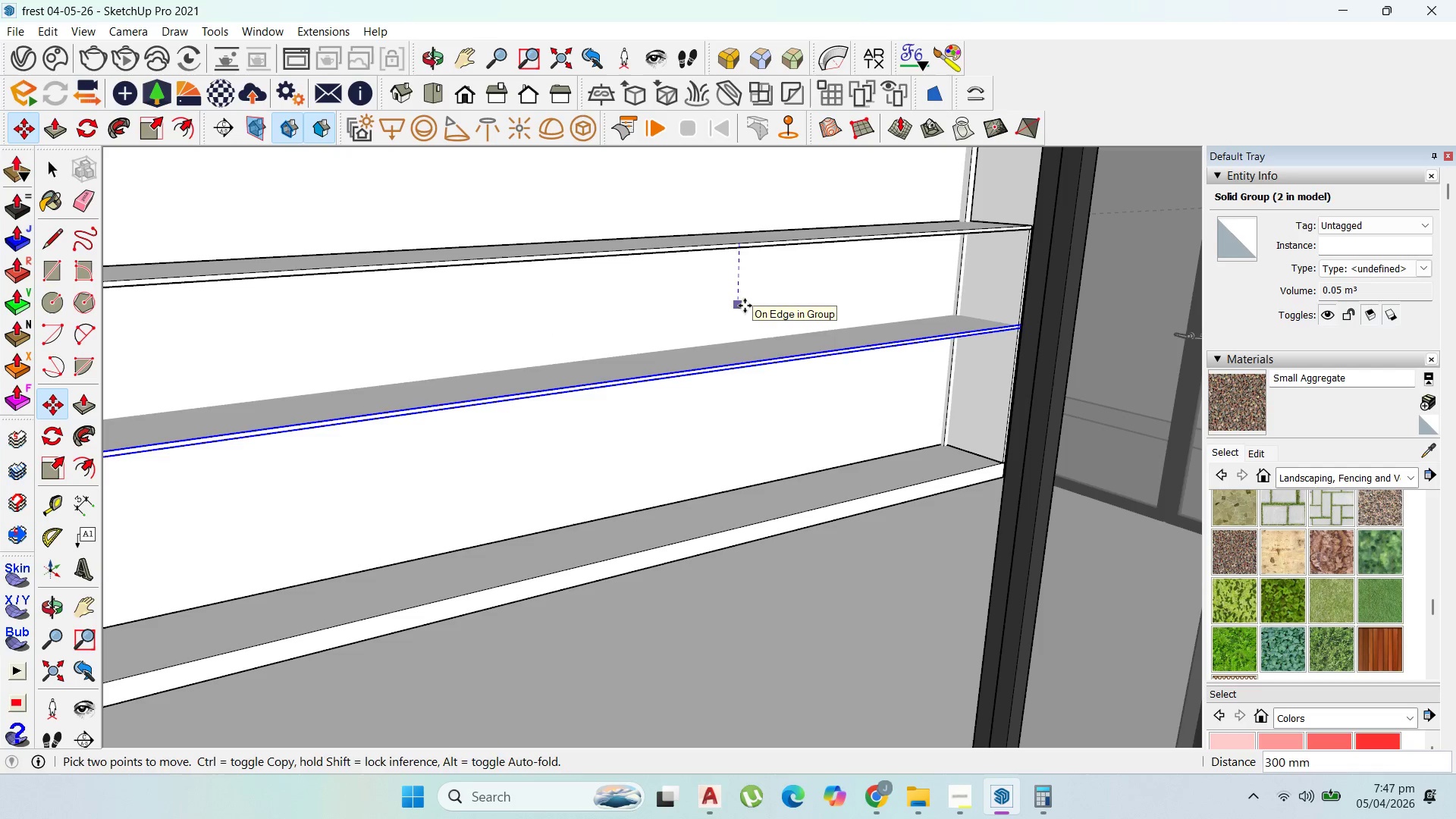 
key(Control+Z)
 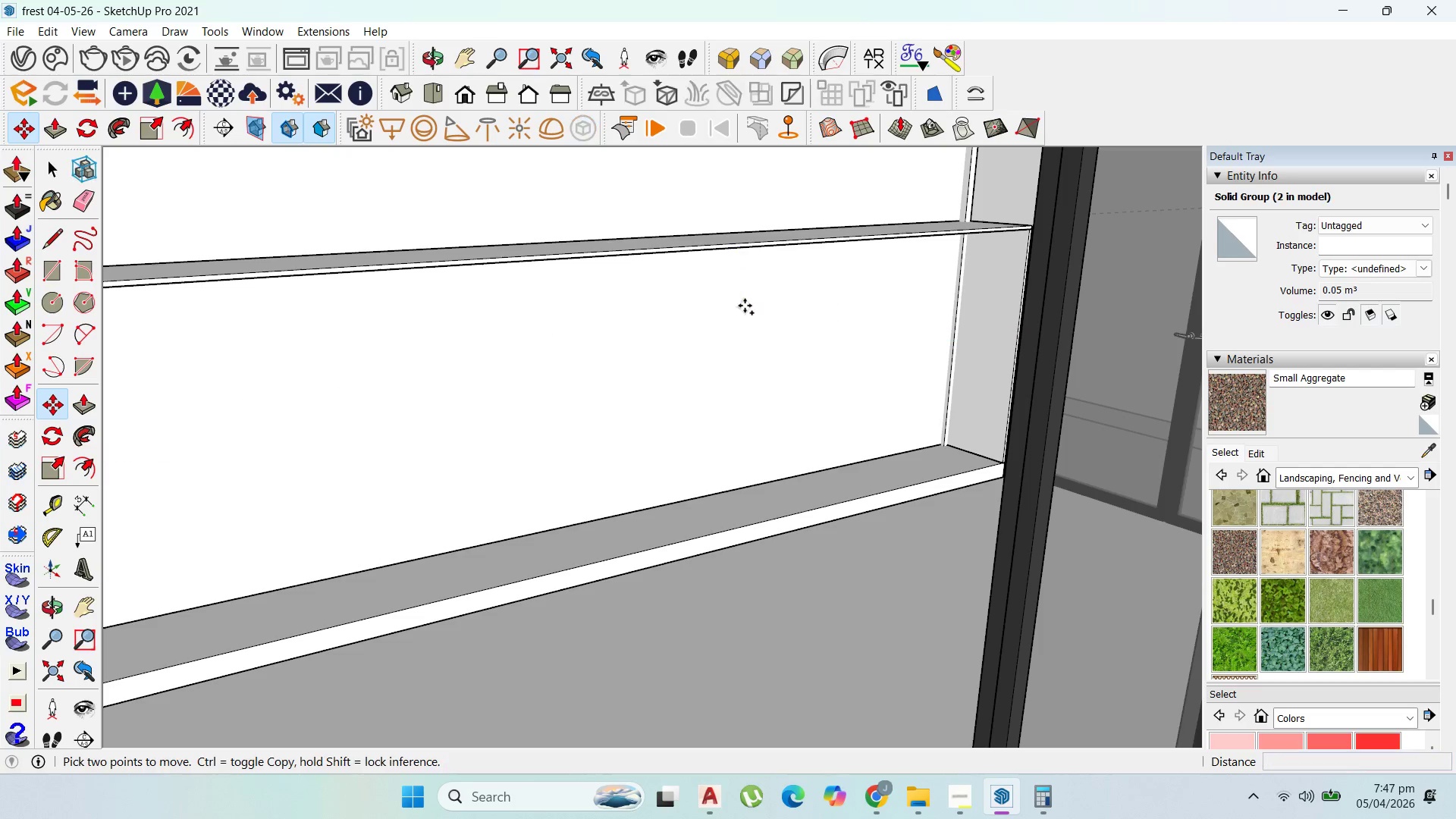 
key(Control+ControlLeft)
 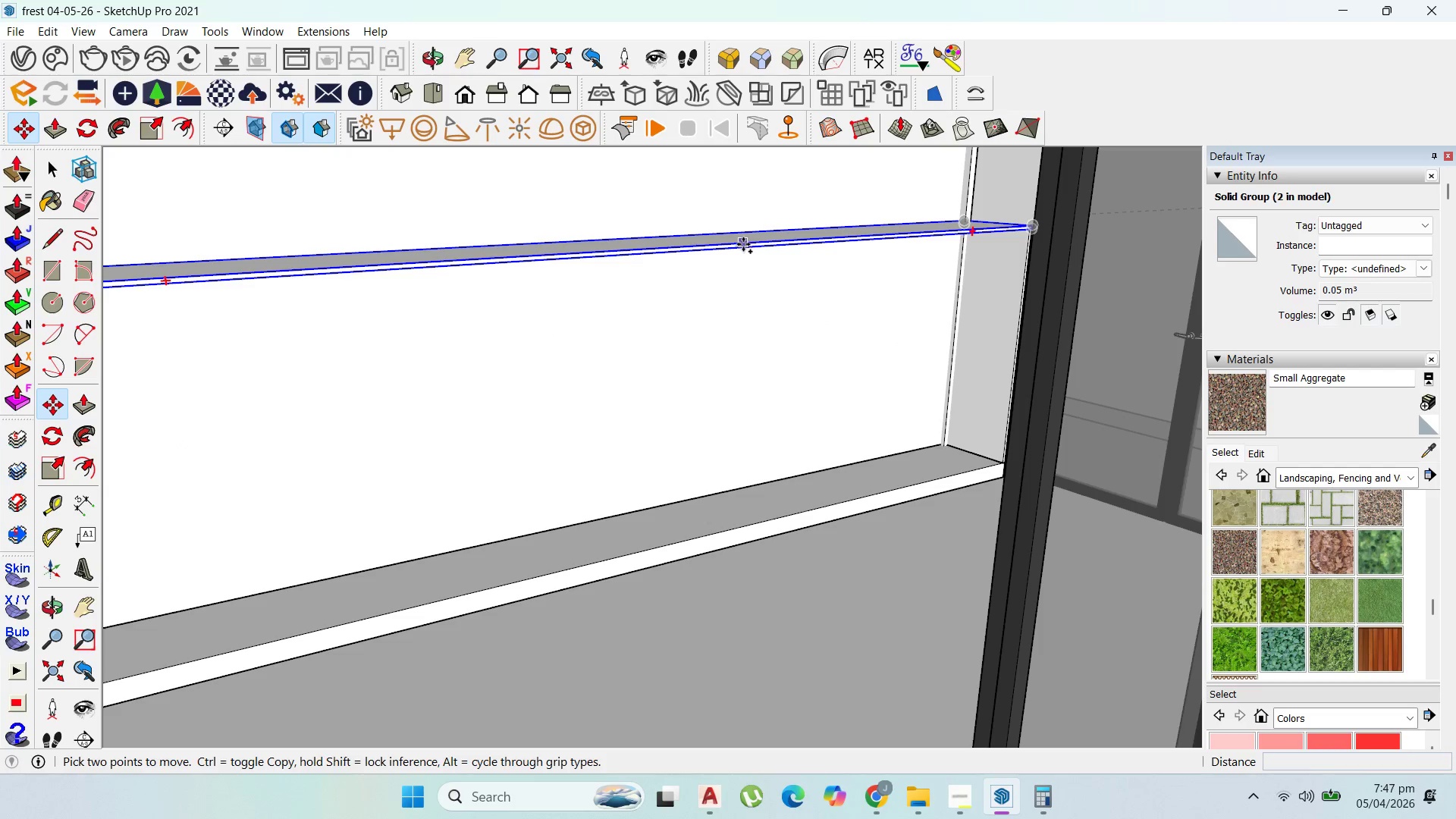 
left_click([743, 243])
 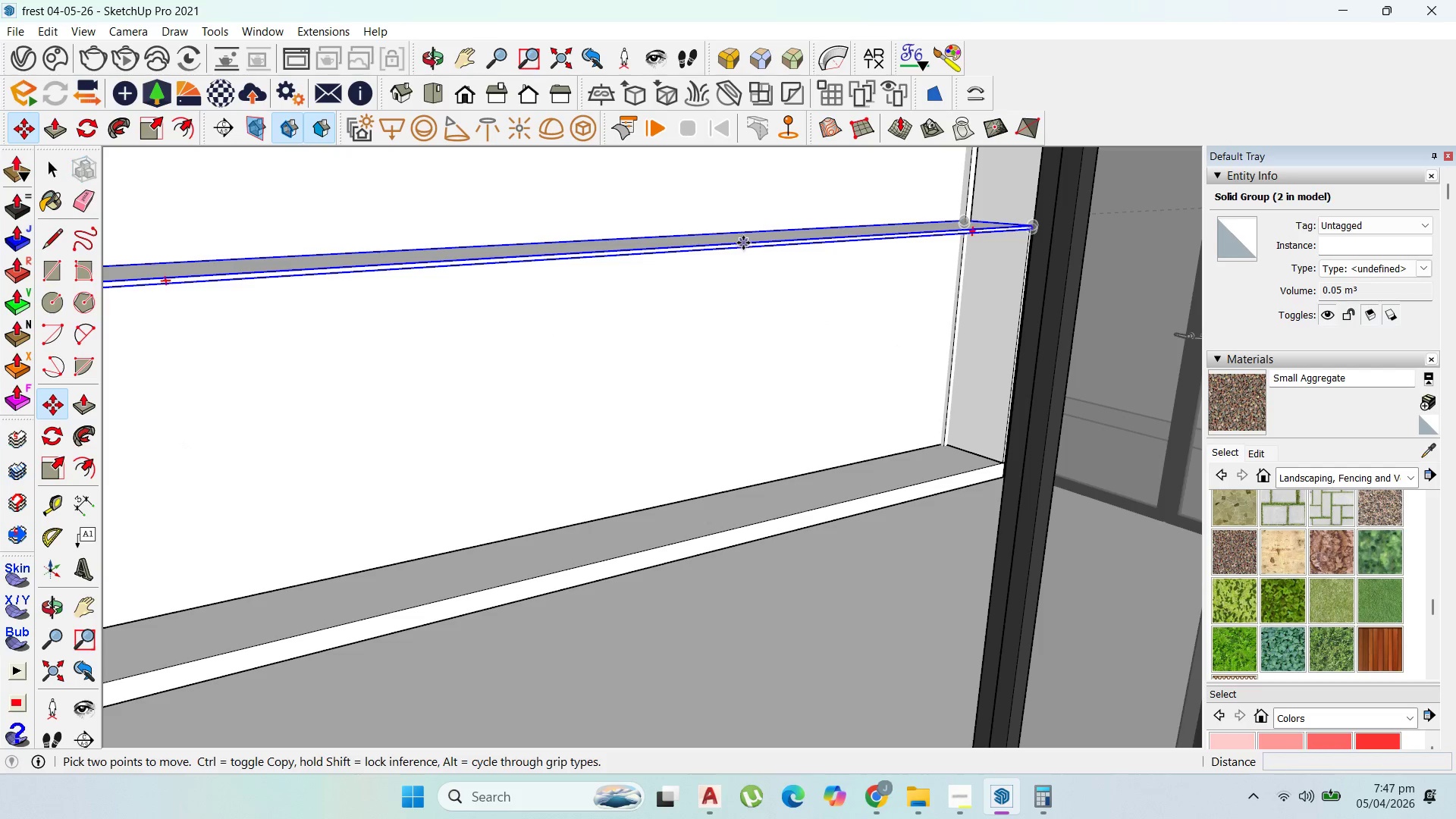 
key(Control+ControlLeft)
 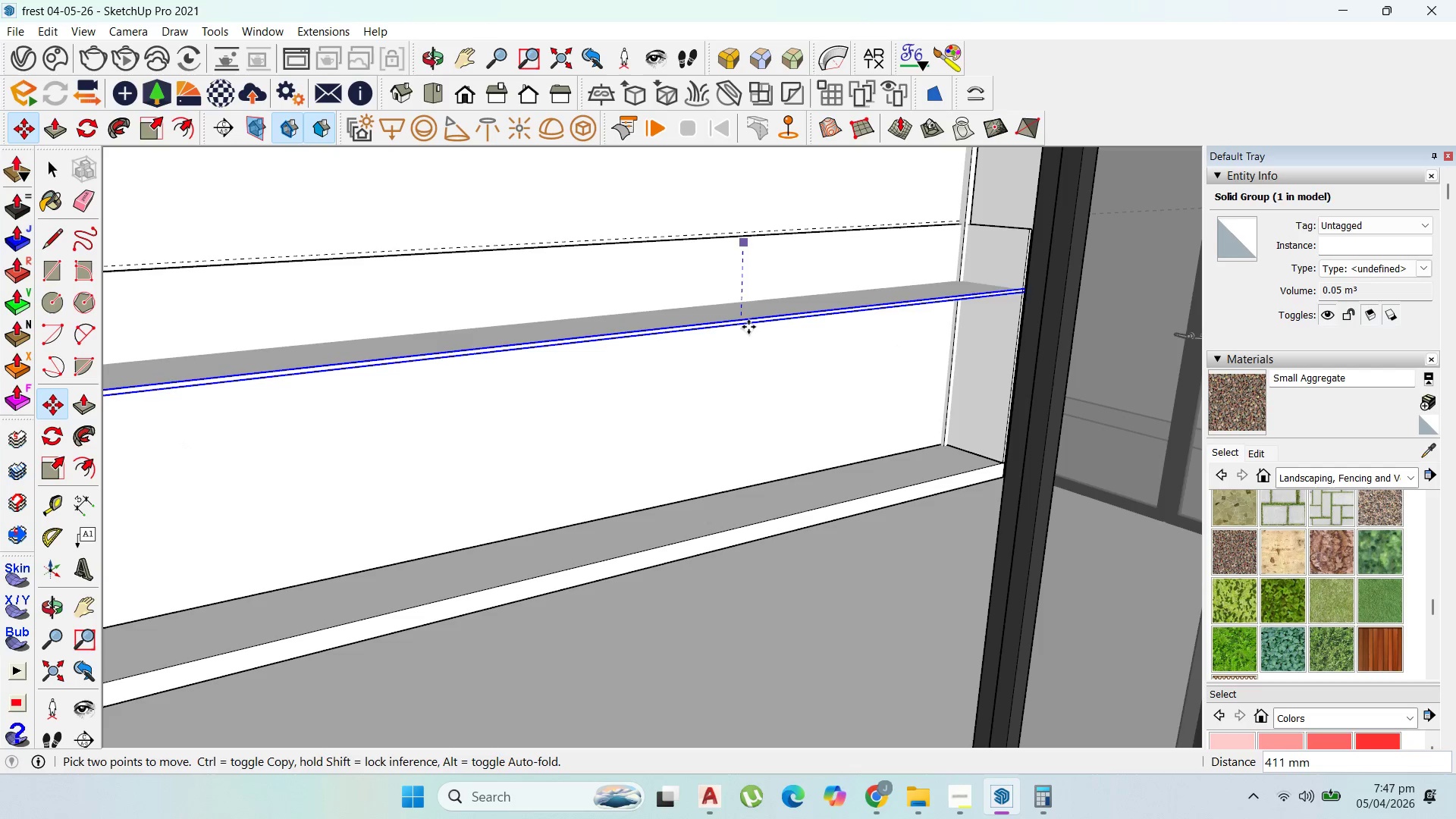 
key(Control+ControlLeft)
 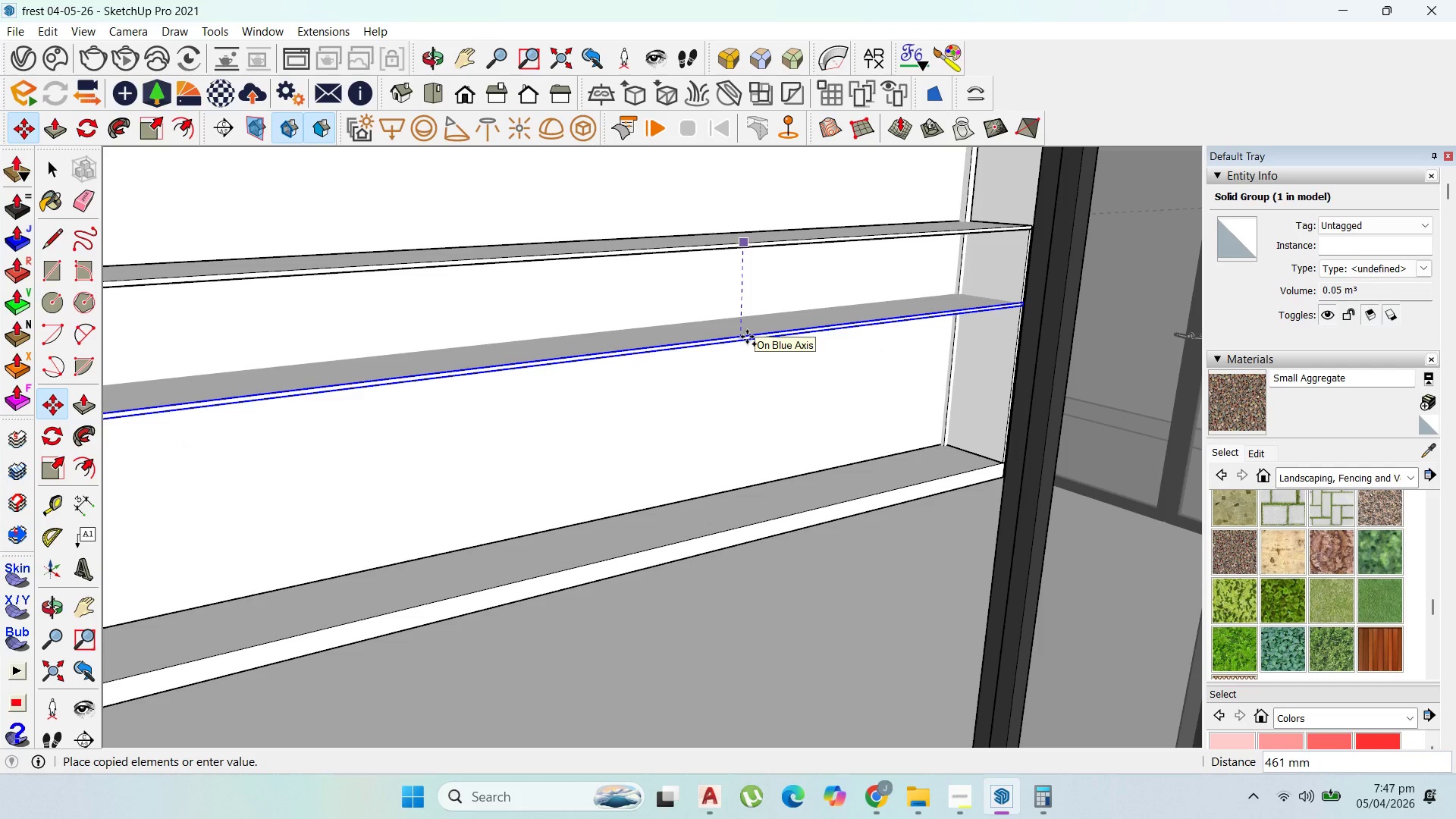 
type(500)
 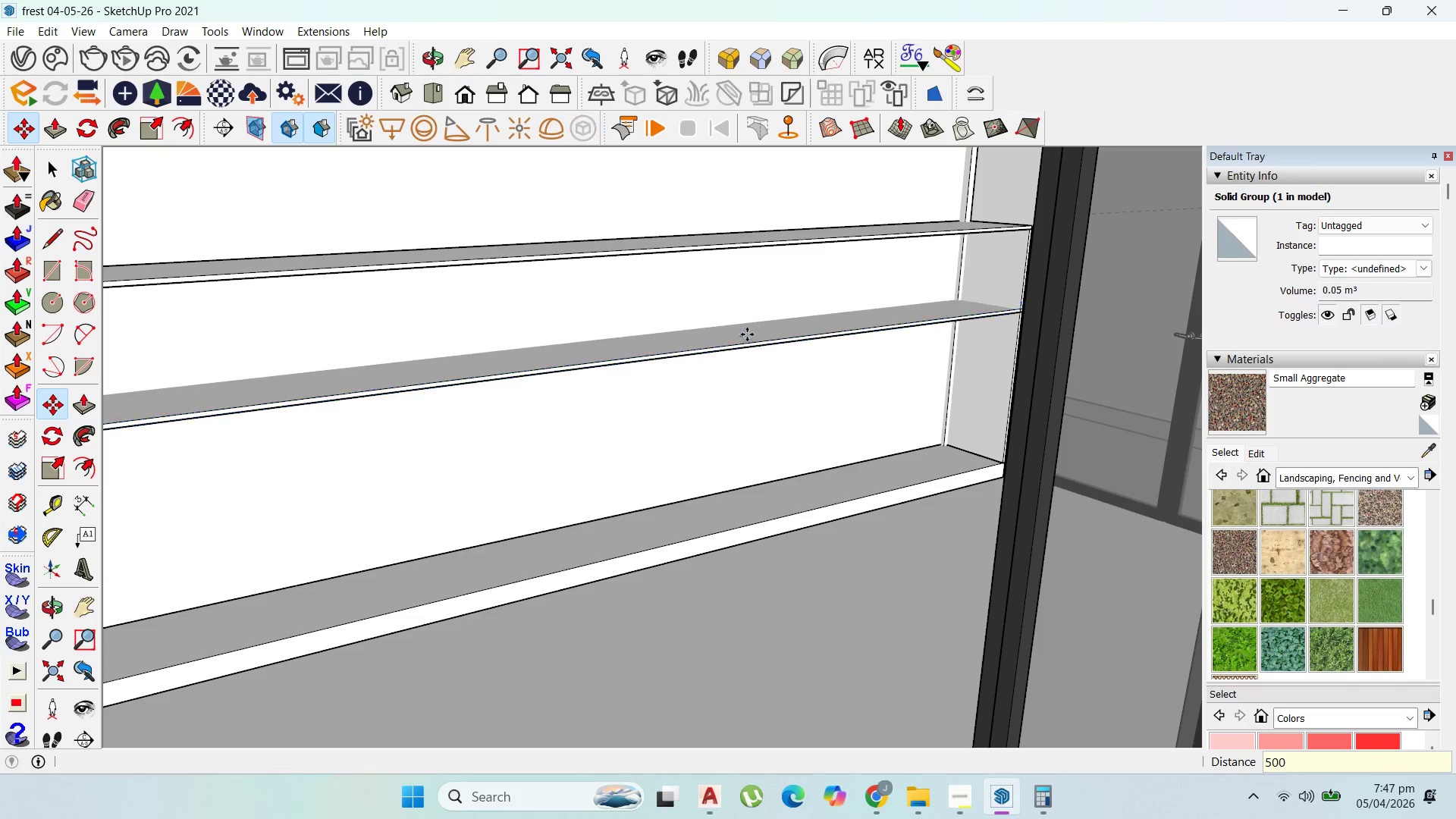 
key(Enter)
 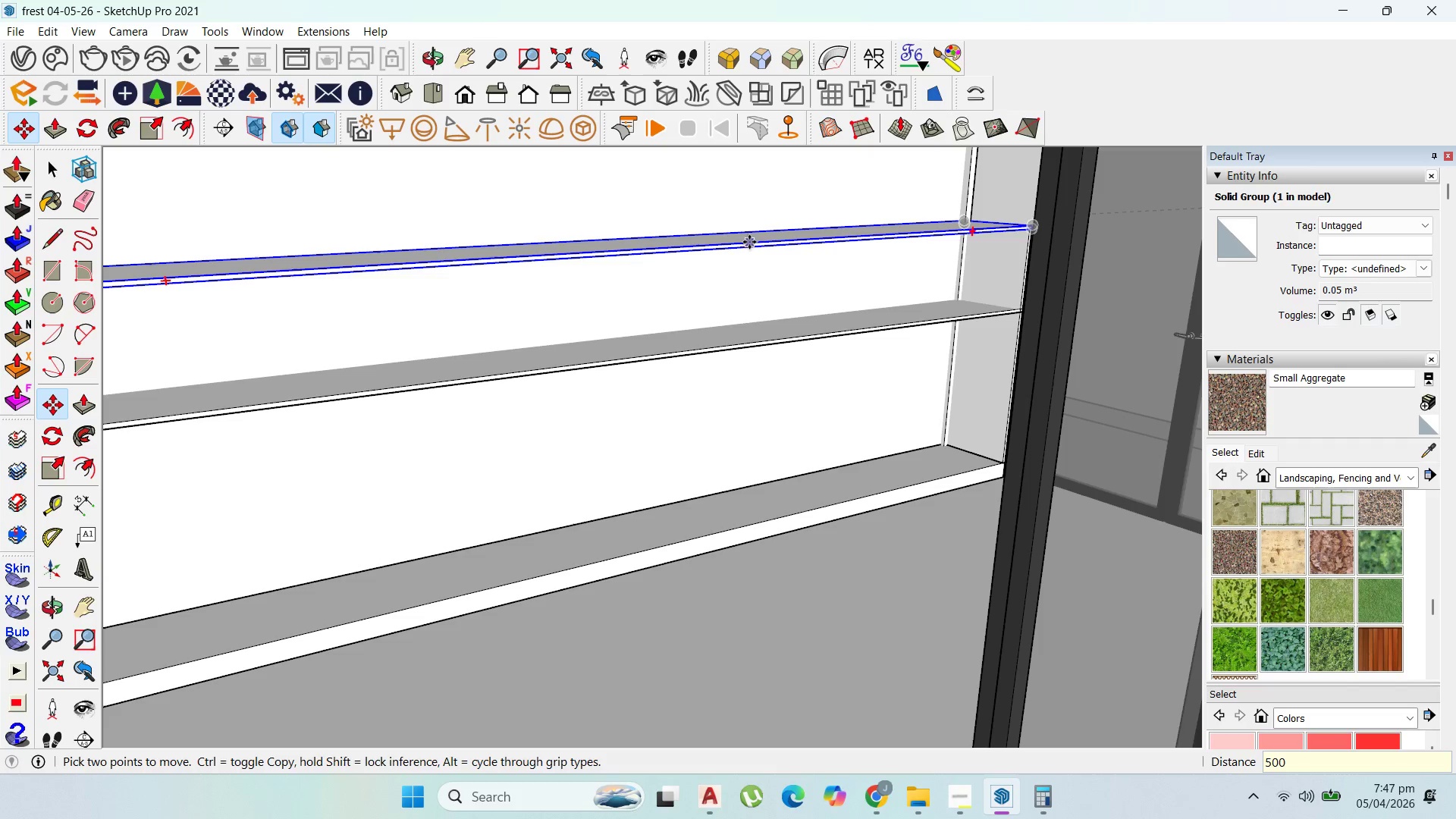 
key(Control+ControlLeft)
 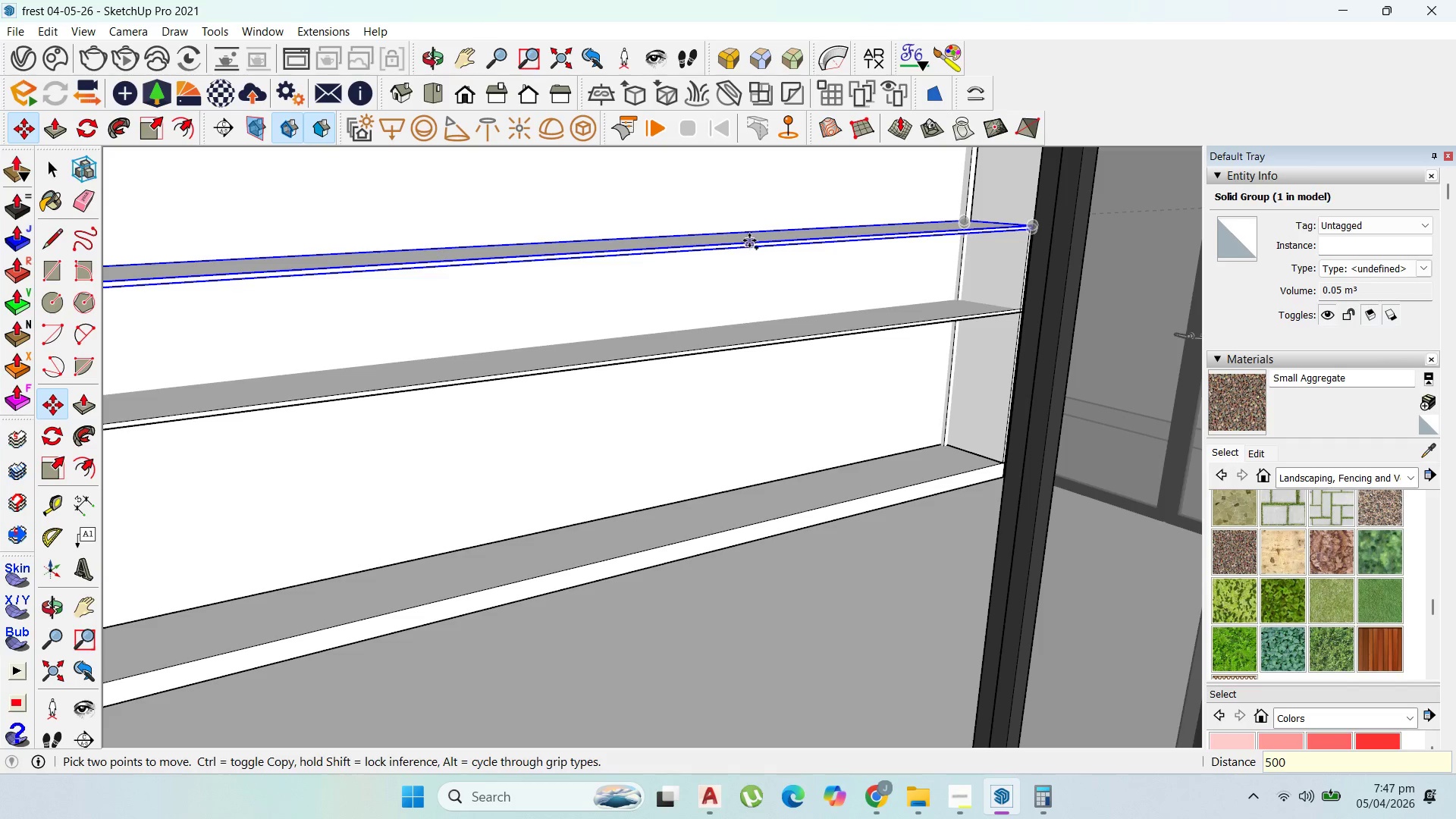 
left_click([749, 240])
 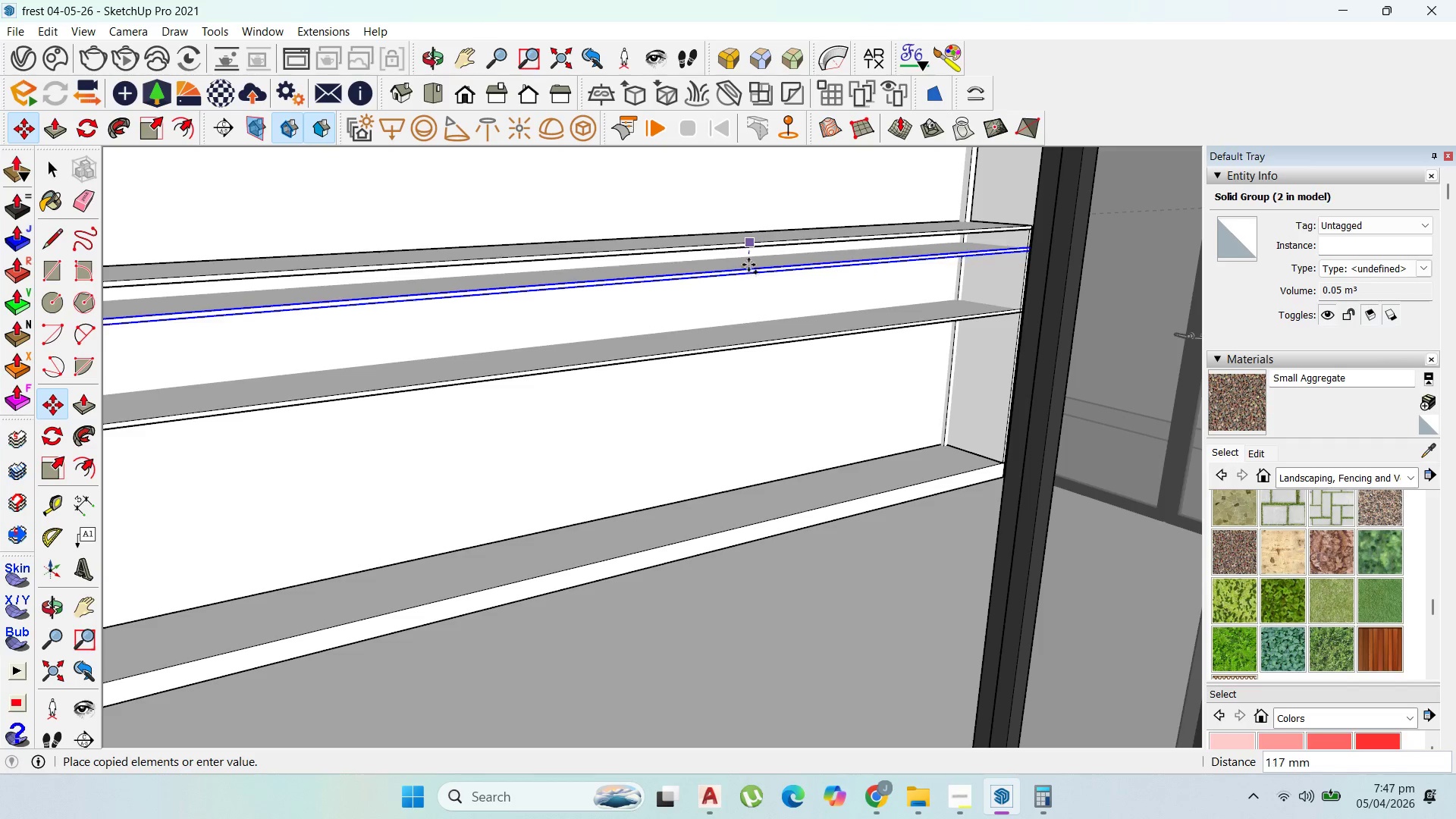 
left_click_drag(start_coordinate=[49, 165], to_coordinate=[55, 165])
 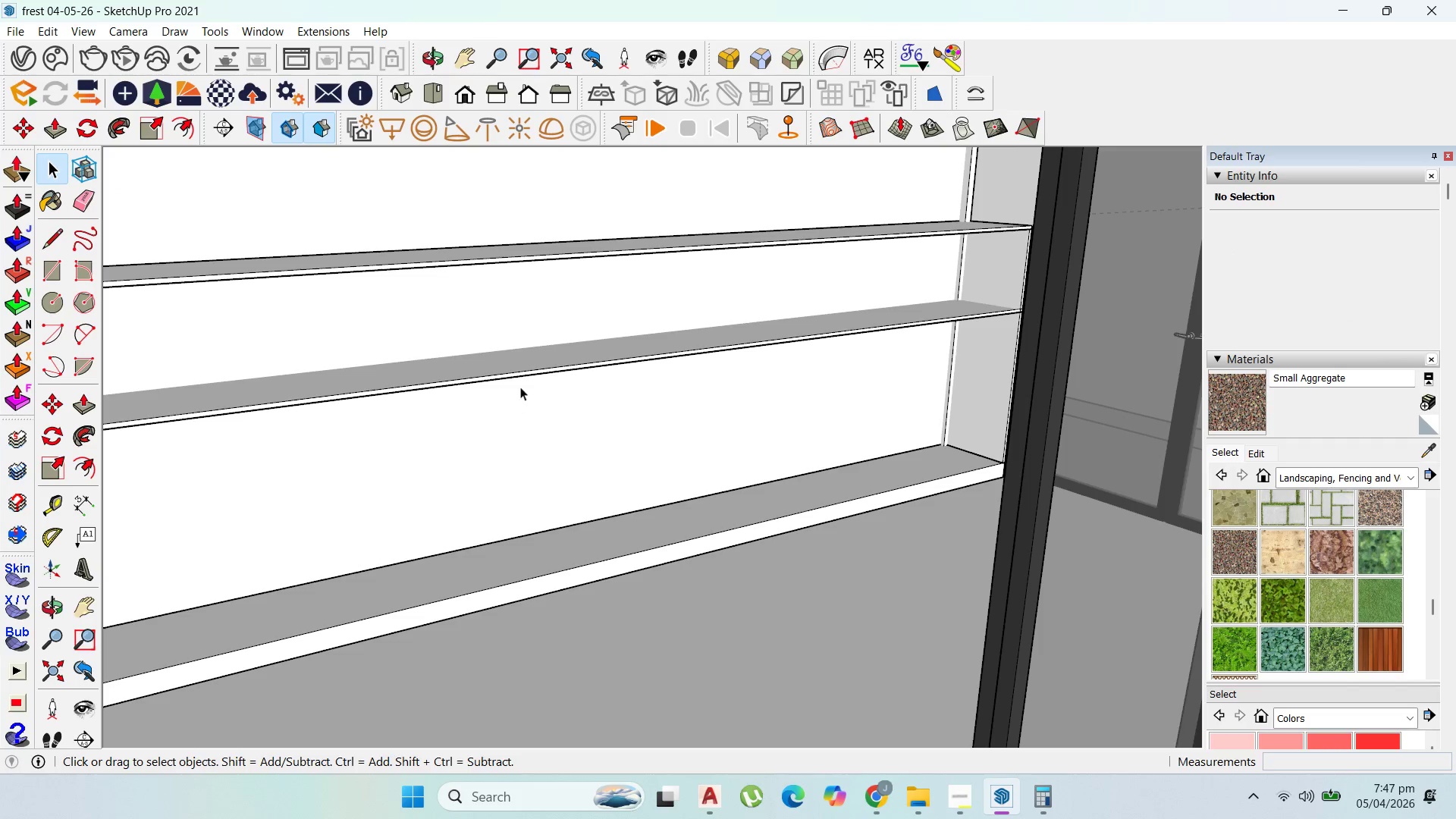 
left_click([523, 375])
 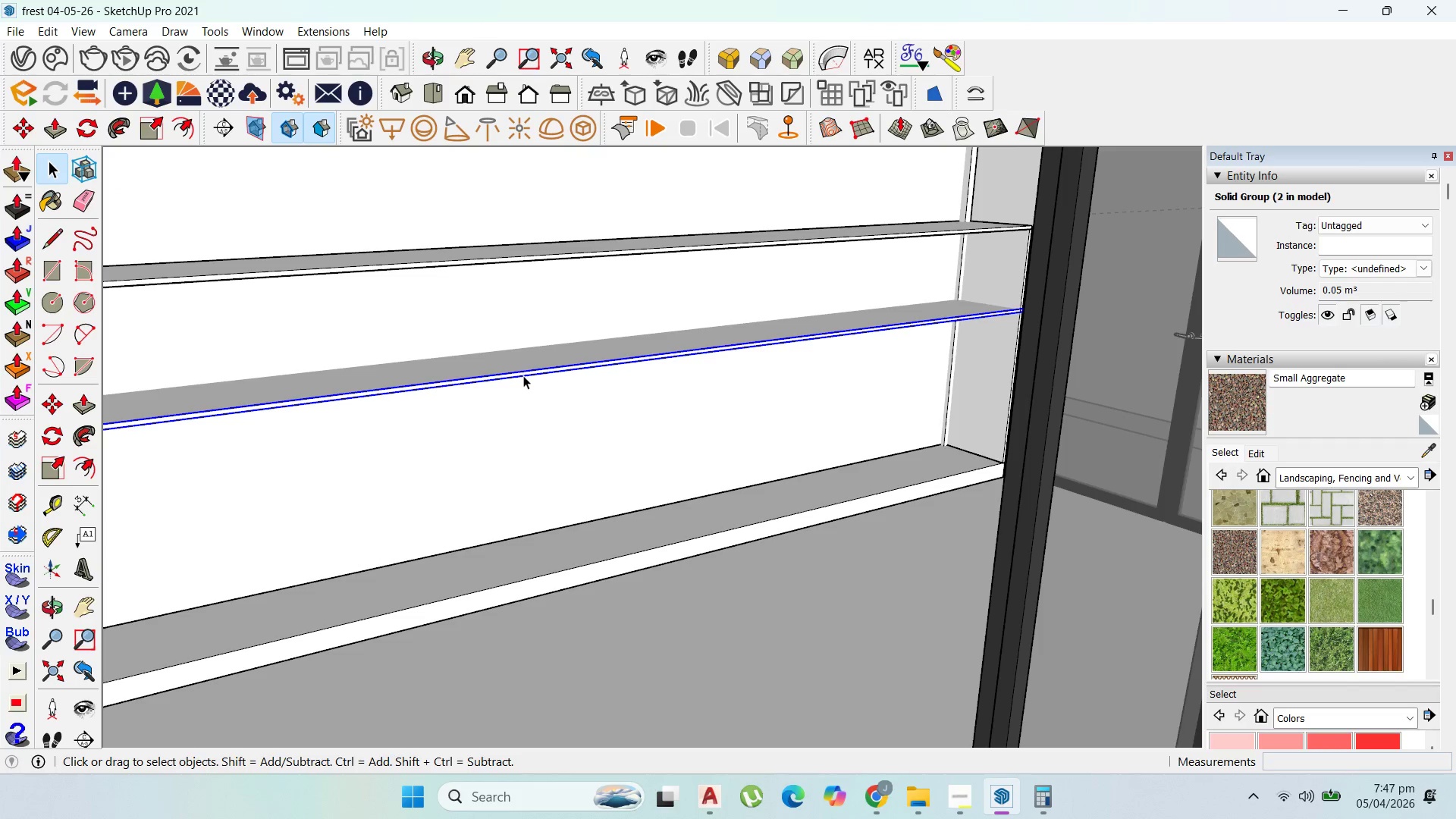 
key(M)
 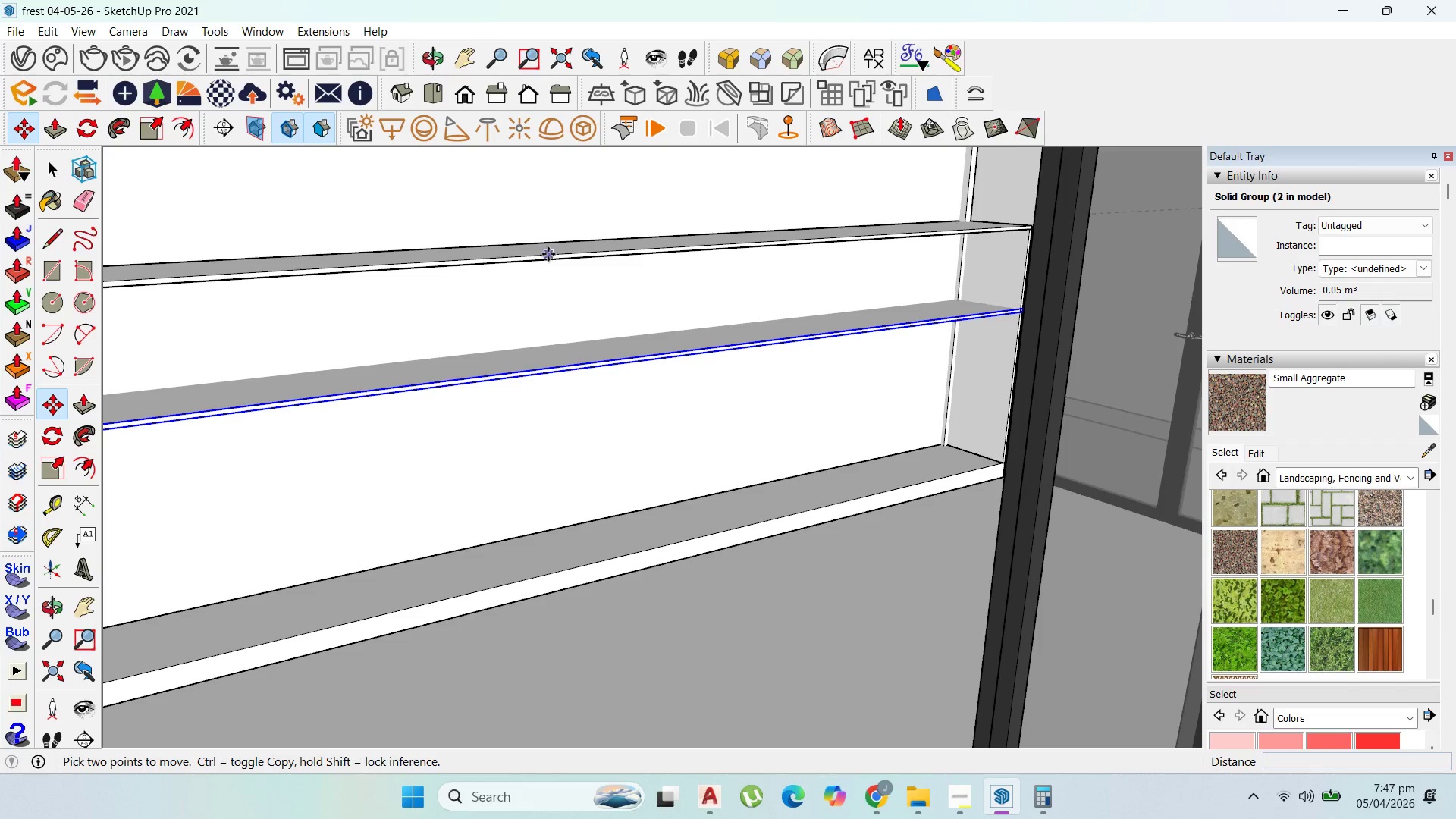 
left_click([548, 254])
 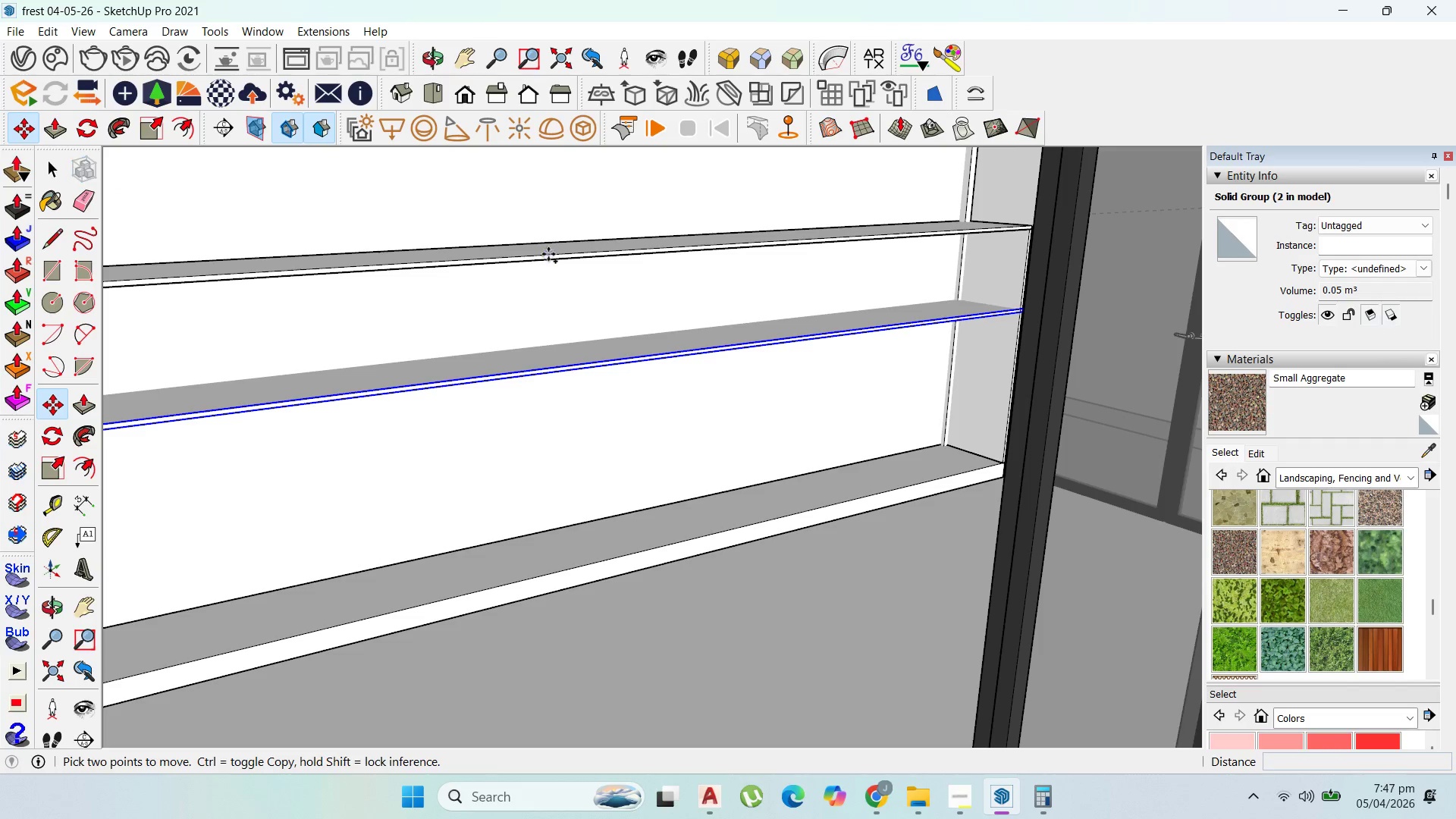 
key(Control+ControlLeft)
 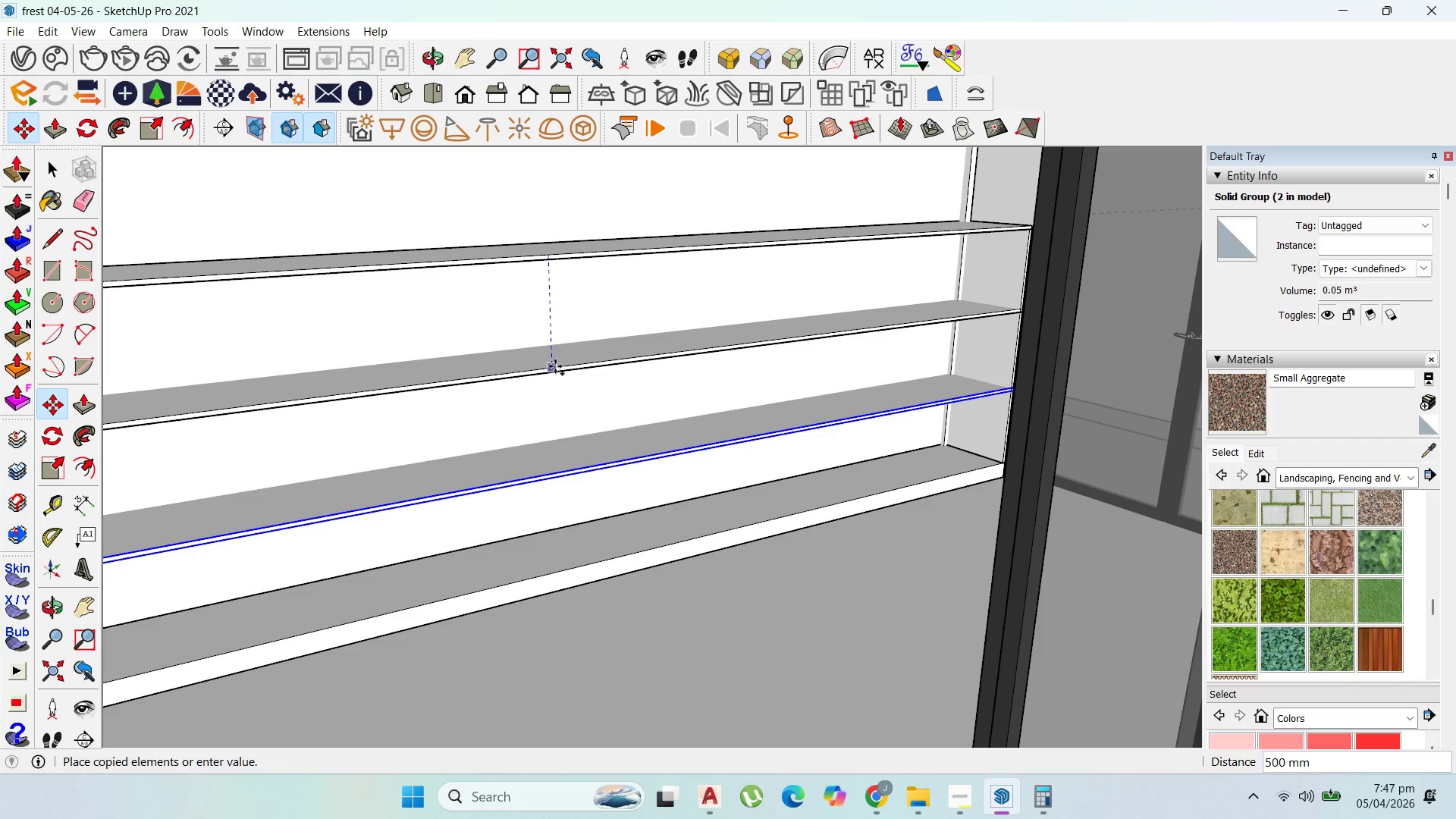 
left_click([556, 369])
 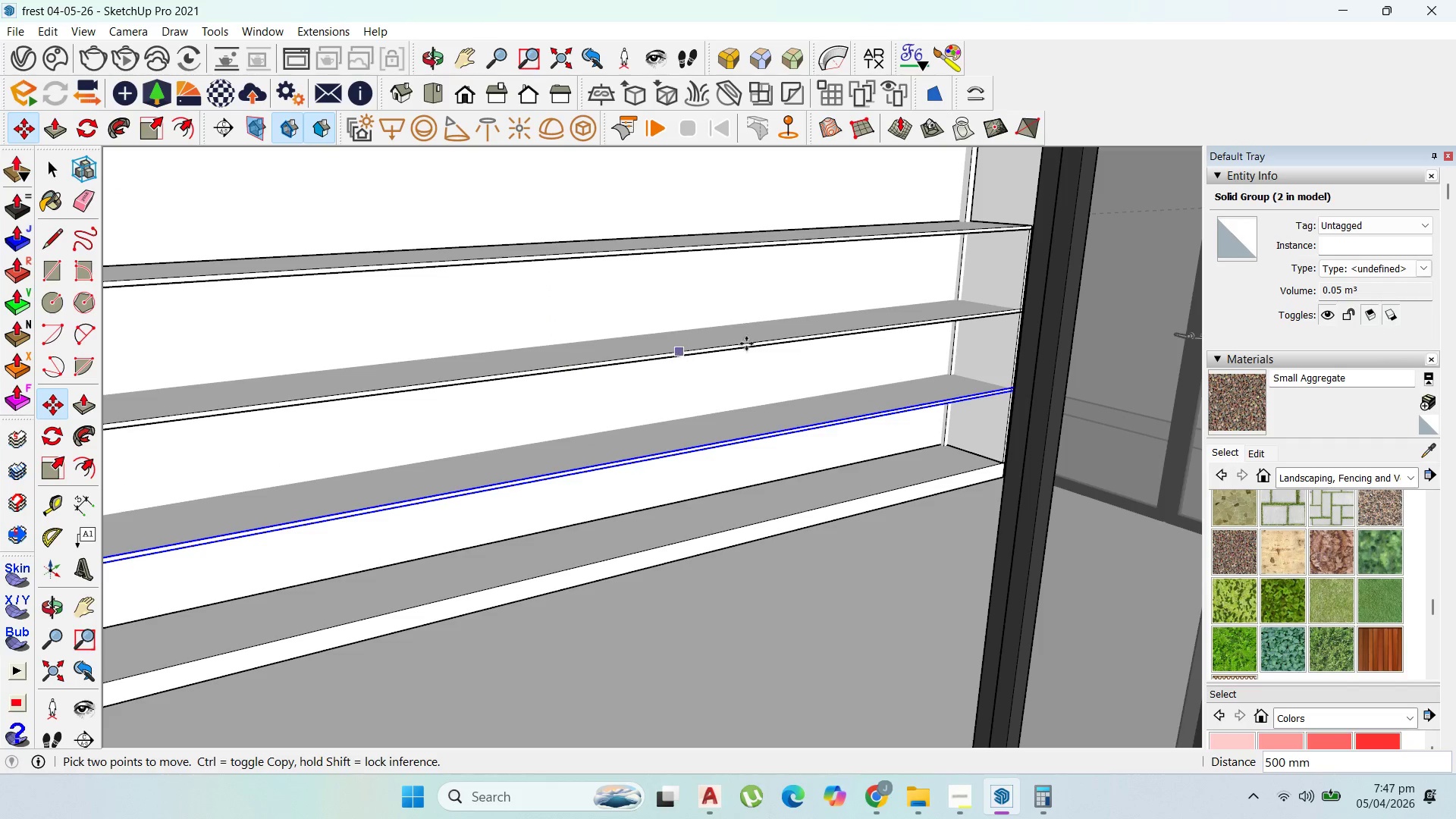 
scroll: coordinate [807, 354], scroll_direction: down, amount: 15.0
 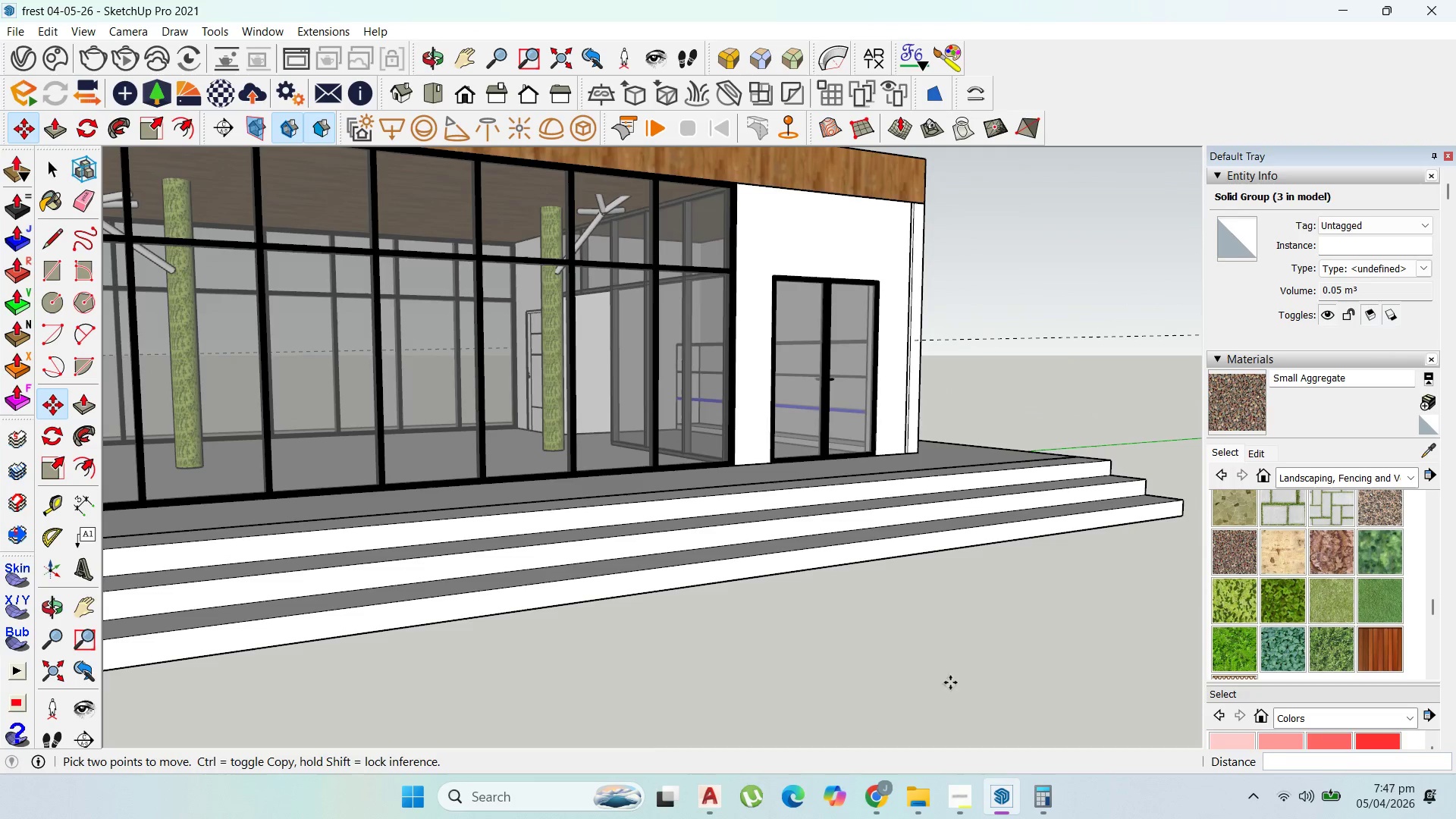 
left_click([972, 786])